 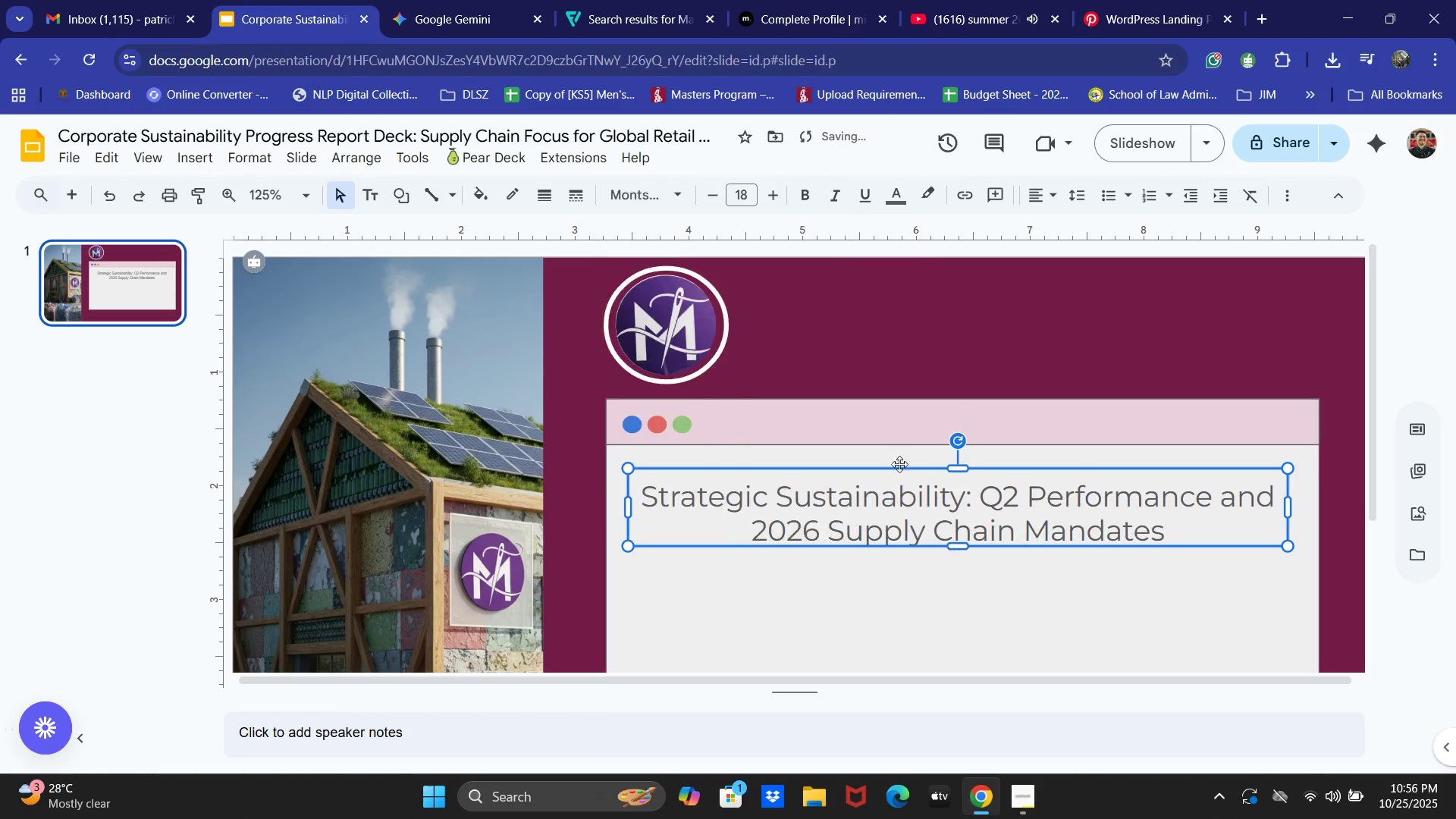 
left_click([648, 184])
 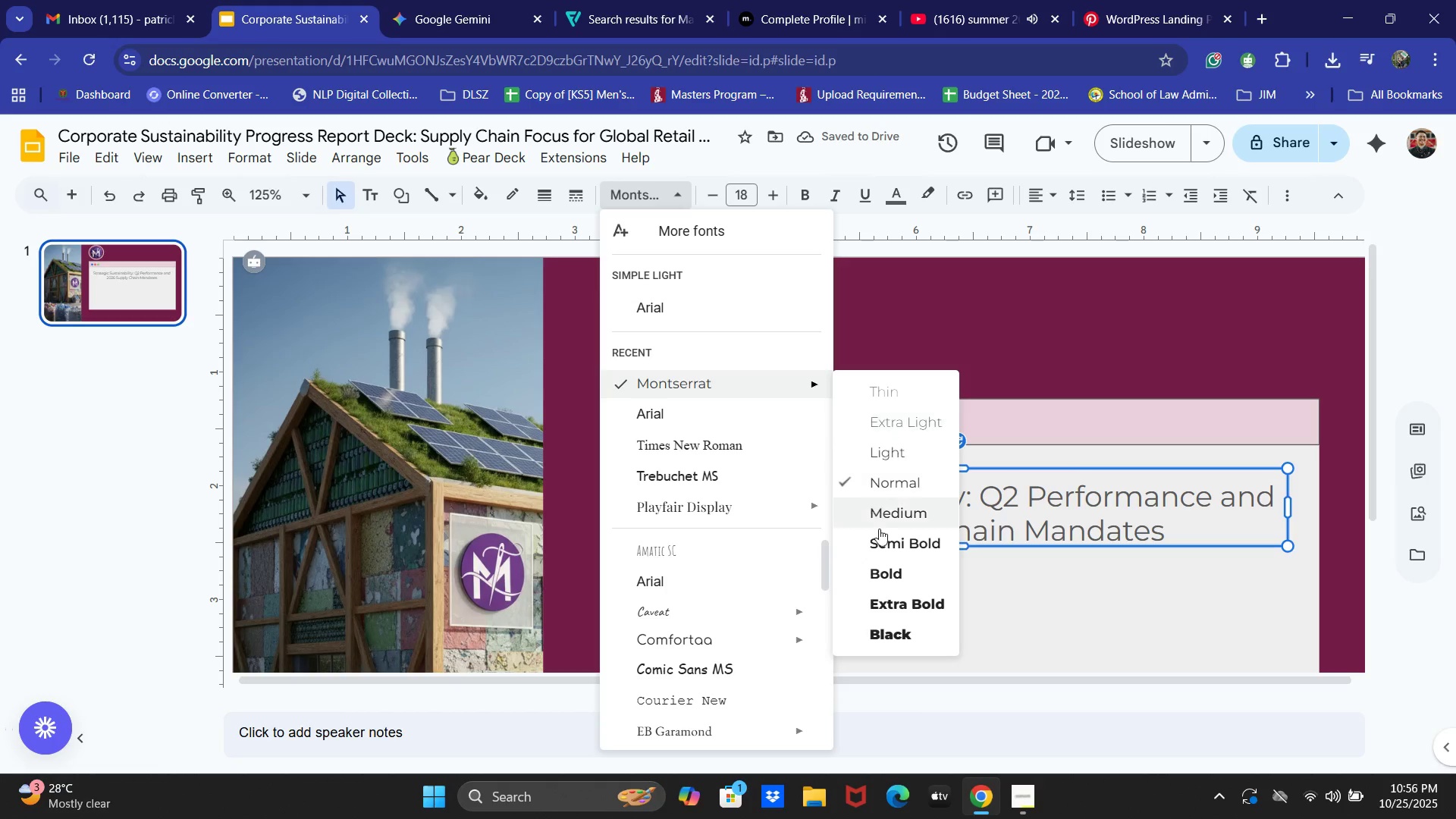 
left_click([898, 576])
 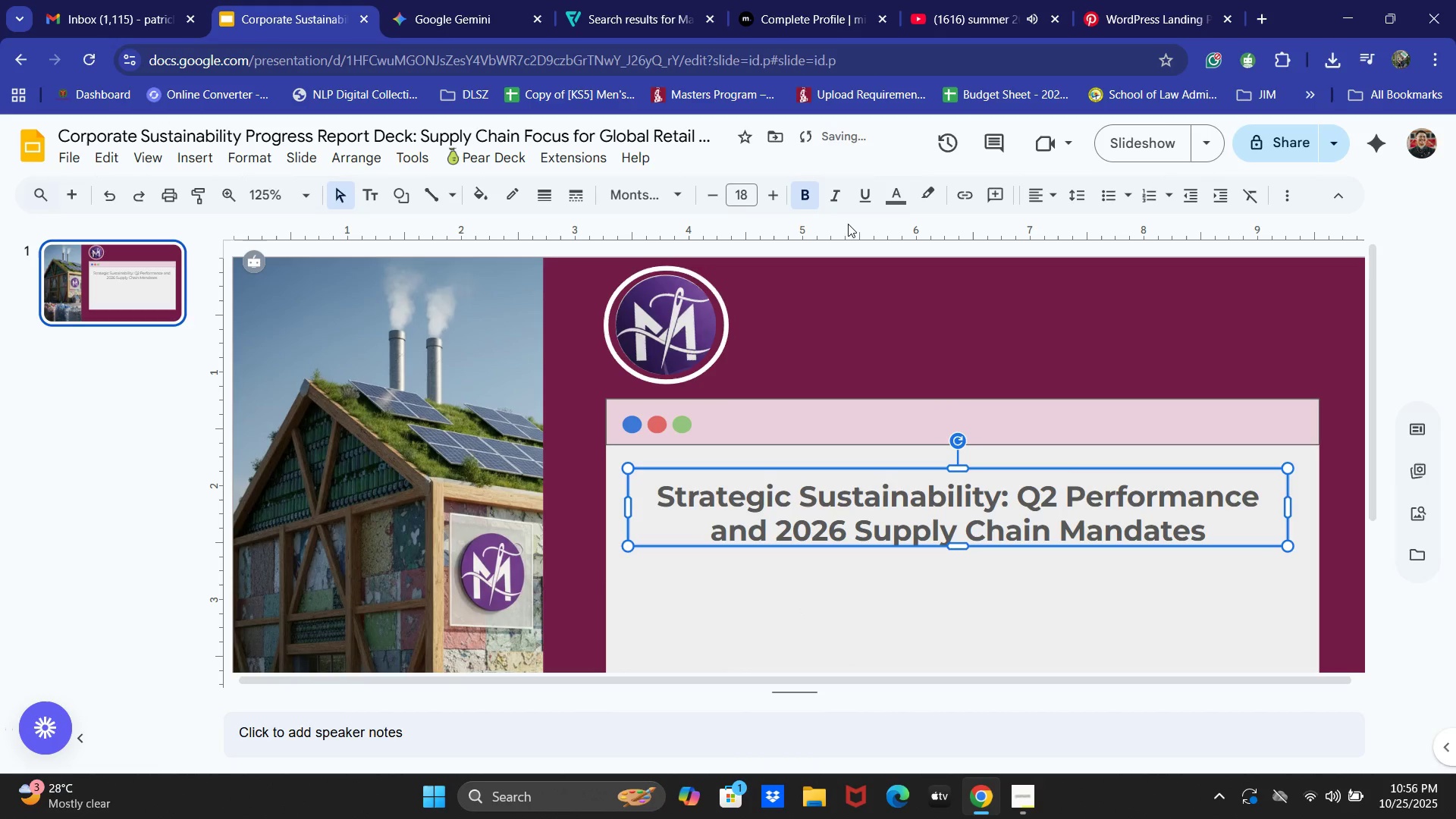 
left_click([901, 188])
 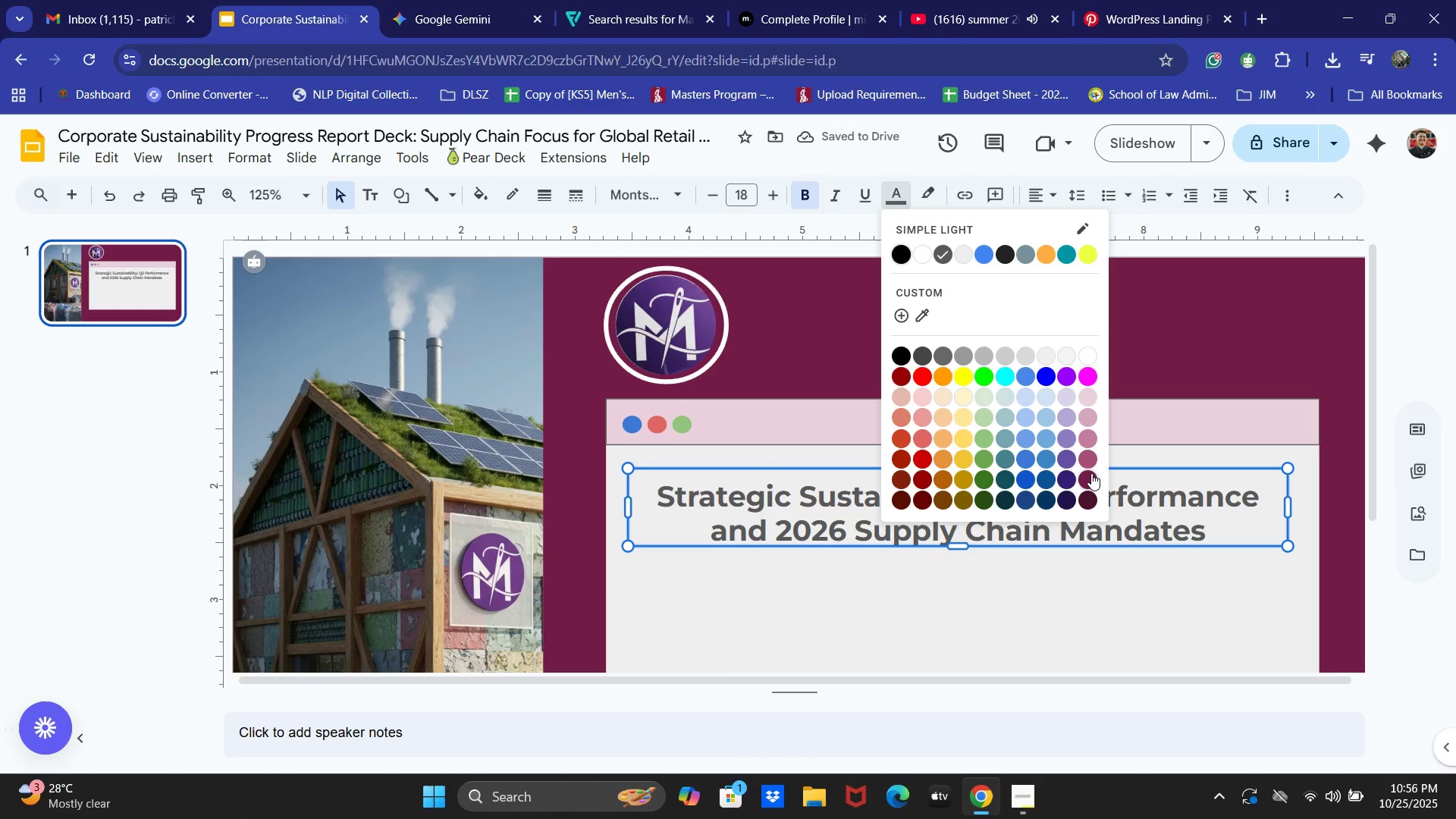 
left_click([1083, 454])
 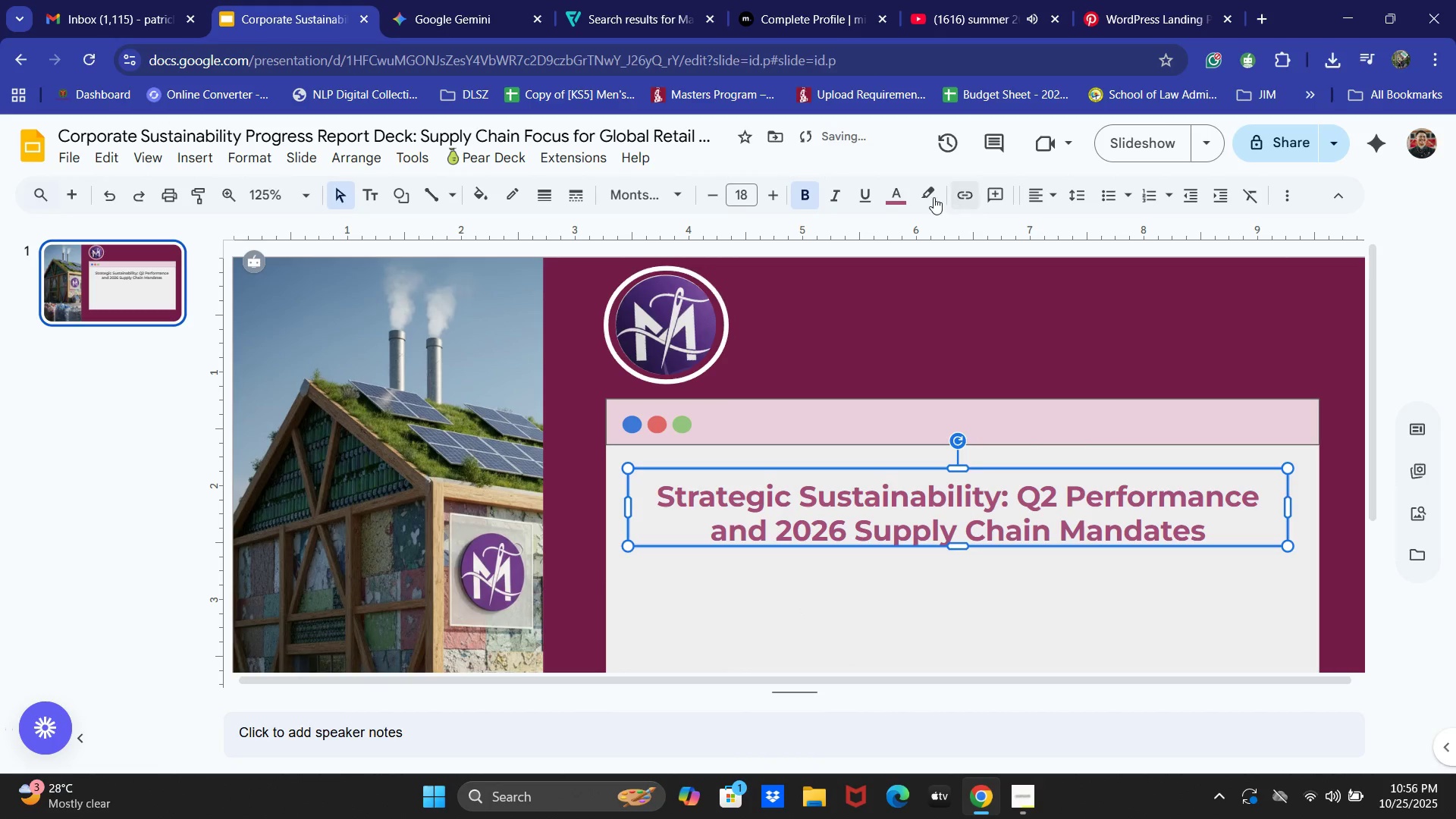 
left_click([900, 194])
 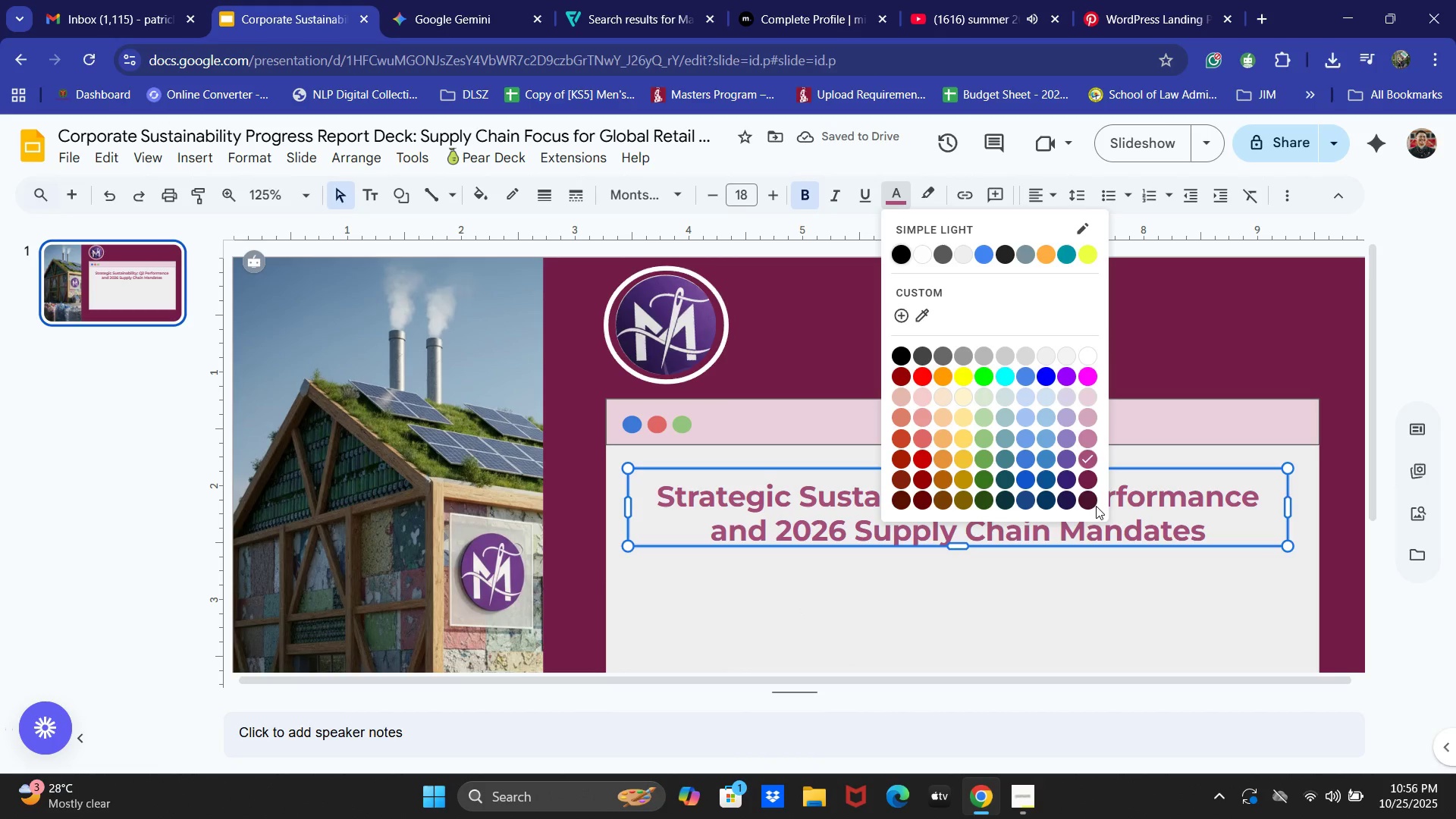 
left_click([1093, 501])
 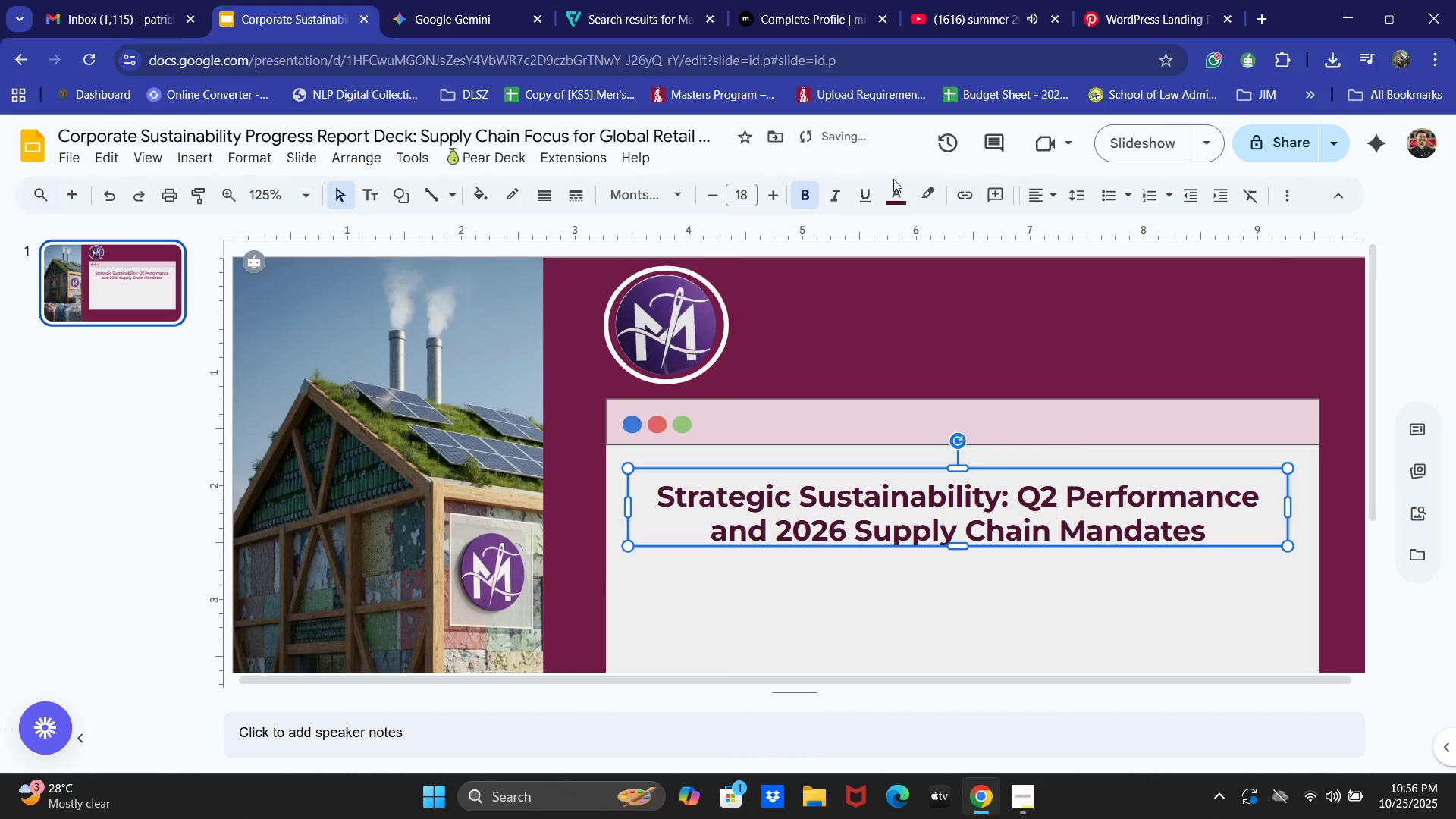 
double_click([892, 190])
 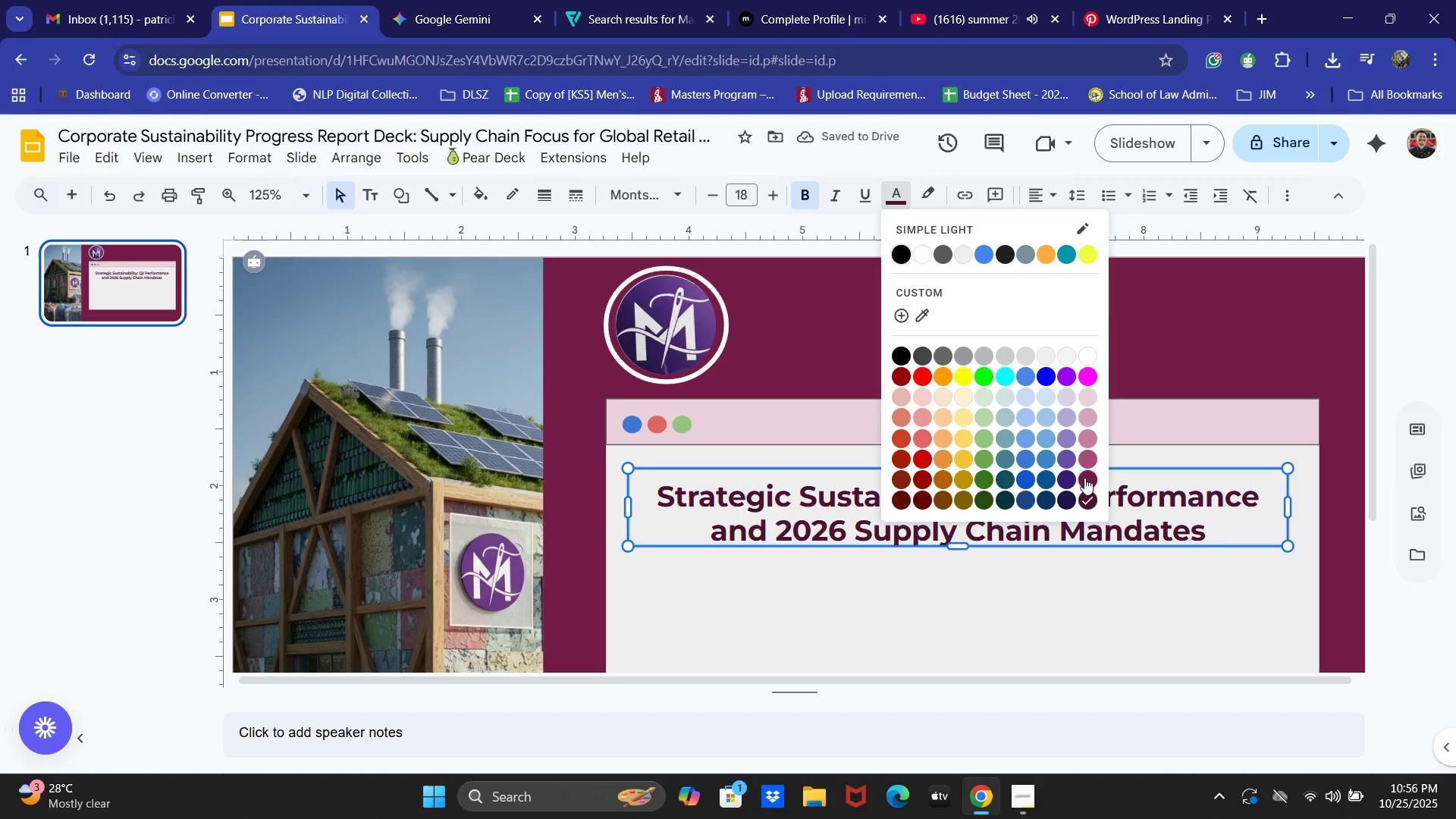 
left_click([1087, 482])
 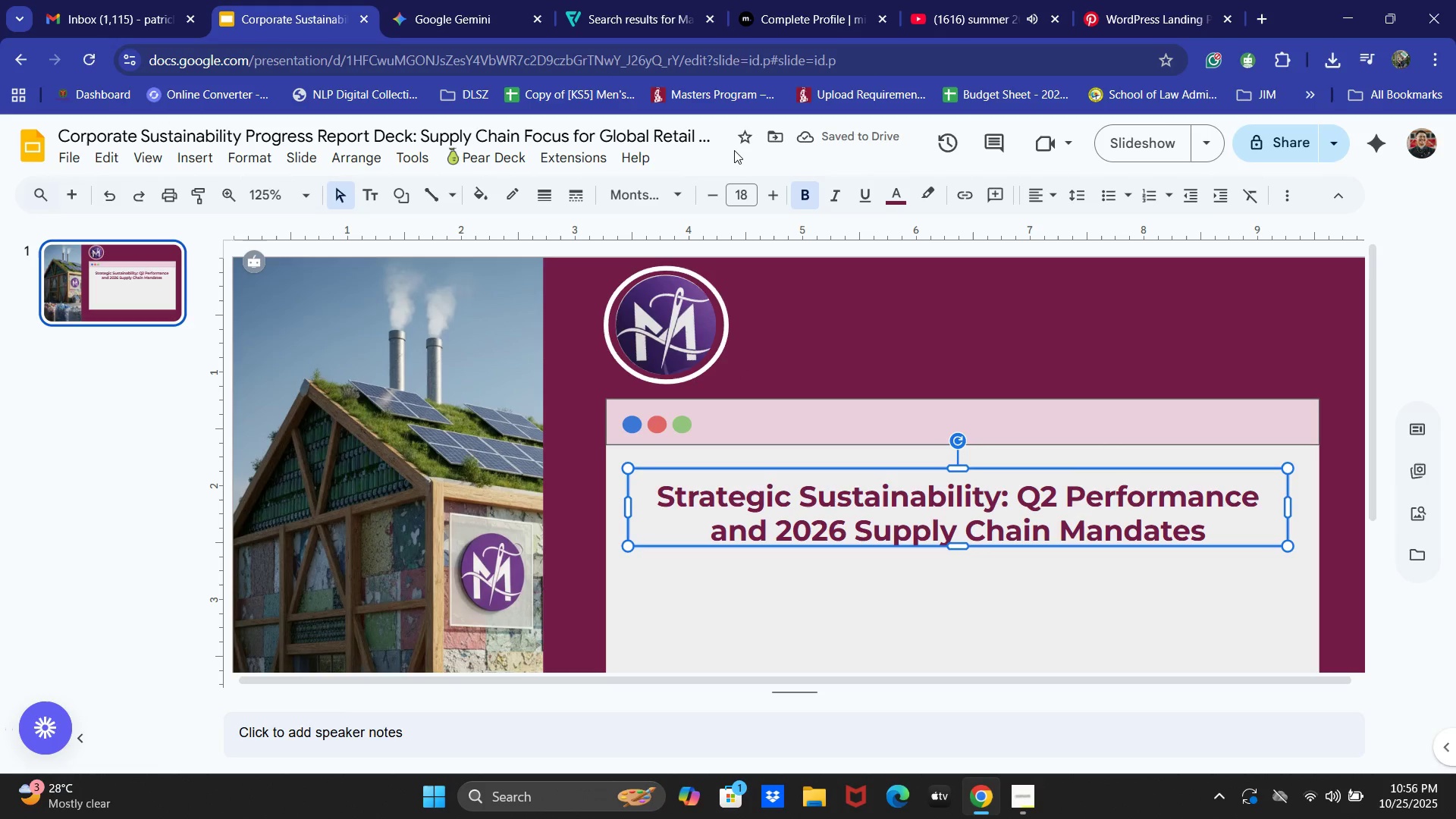 
double_click([774, 202])
 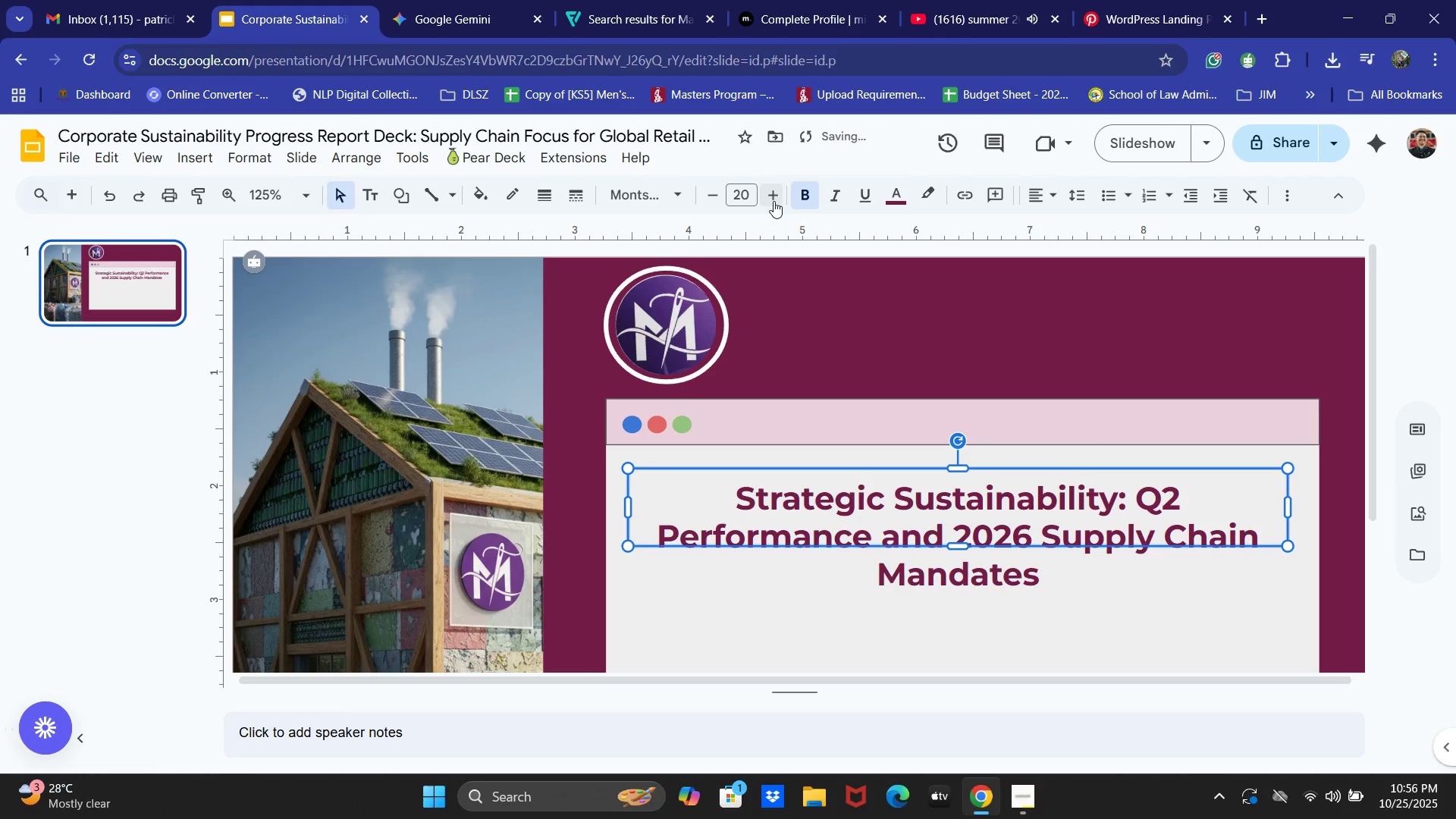 
left_click([772, 199])
 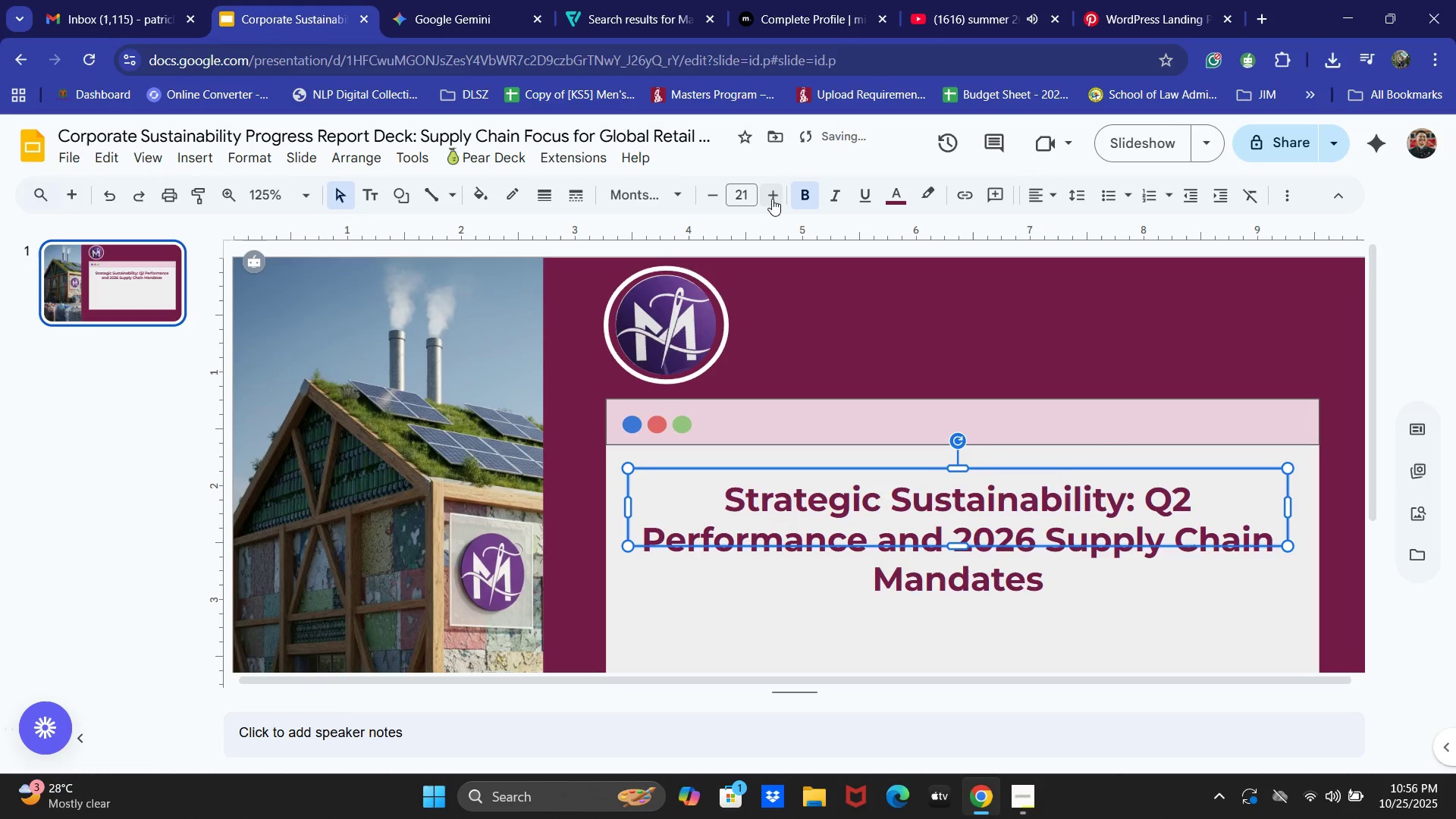 
scroll: coordinate [885, 528], scroll_direction: down, amount: 3.0
 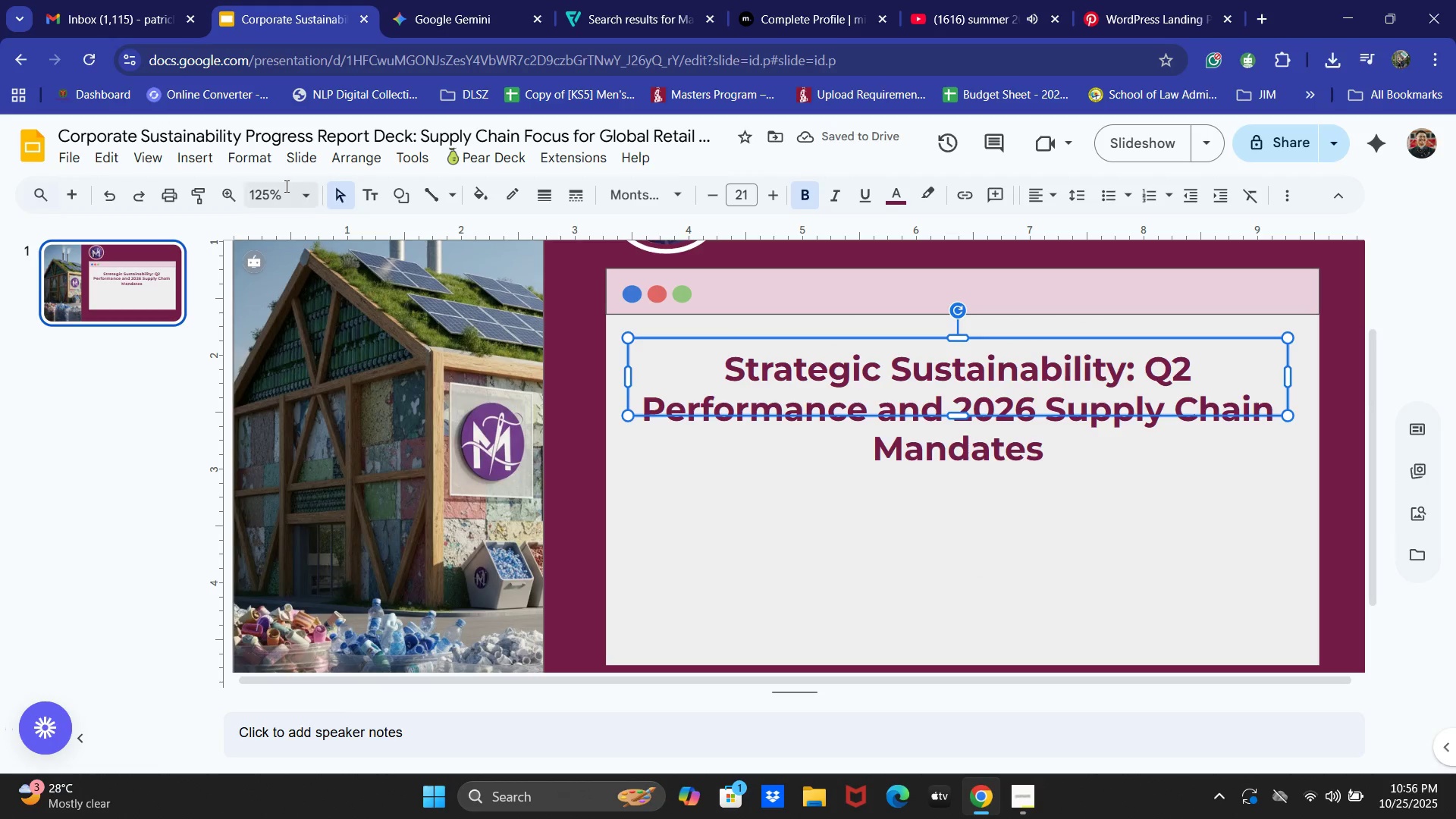 
left_click([270, 223])
 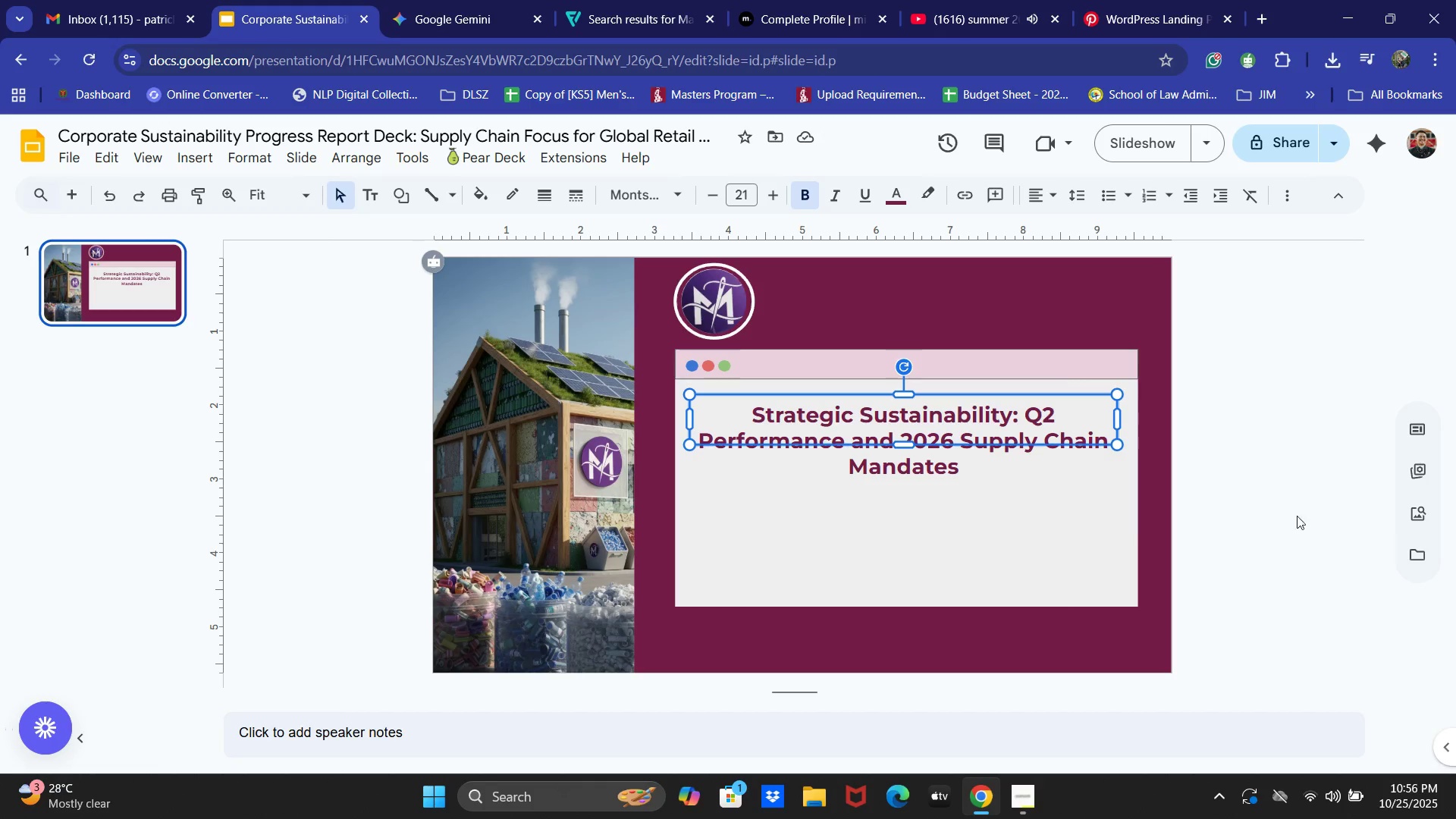 
left_click([1065, 540])
 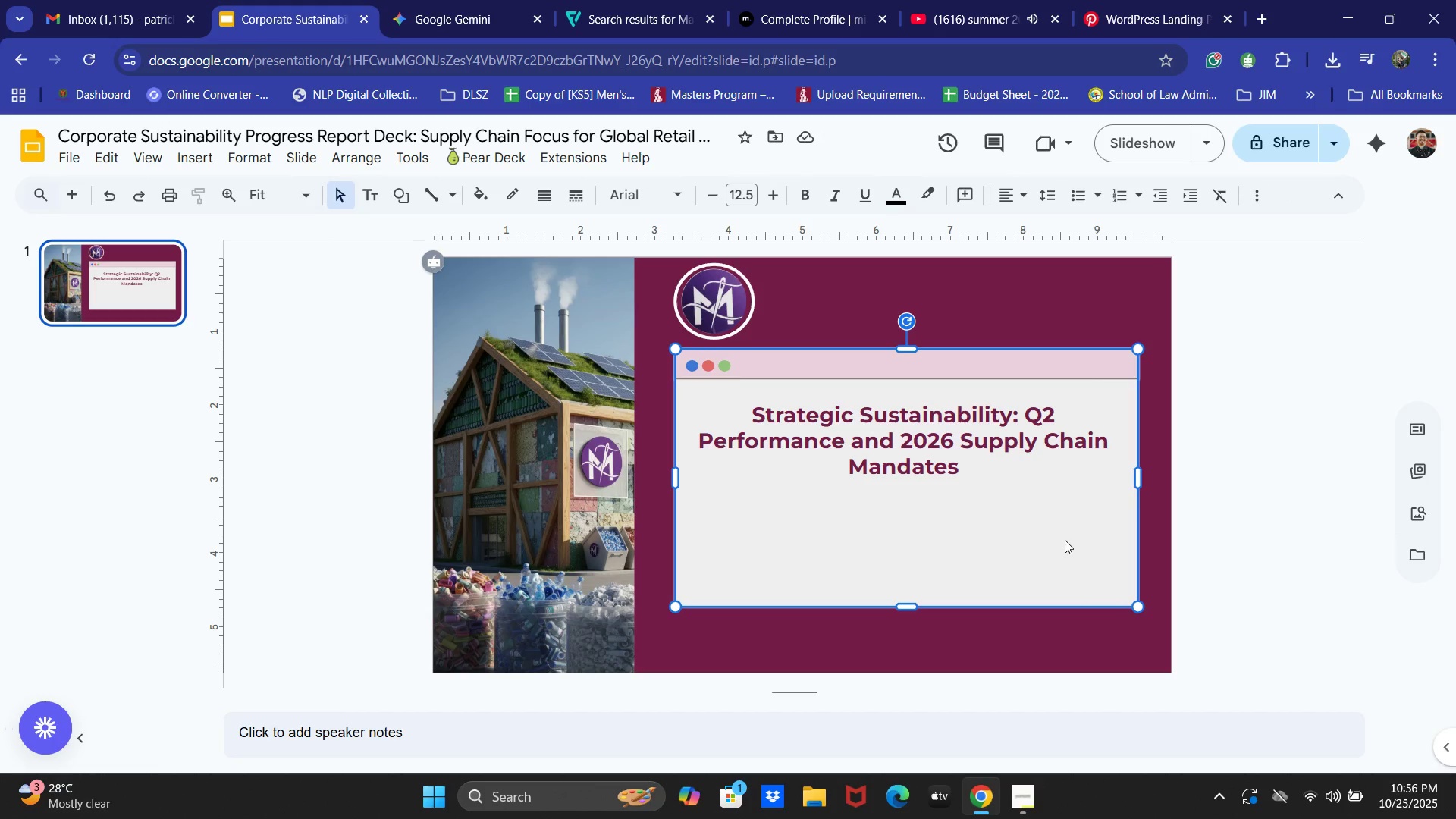 
key(Alt+AltLeft)
 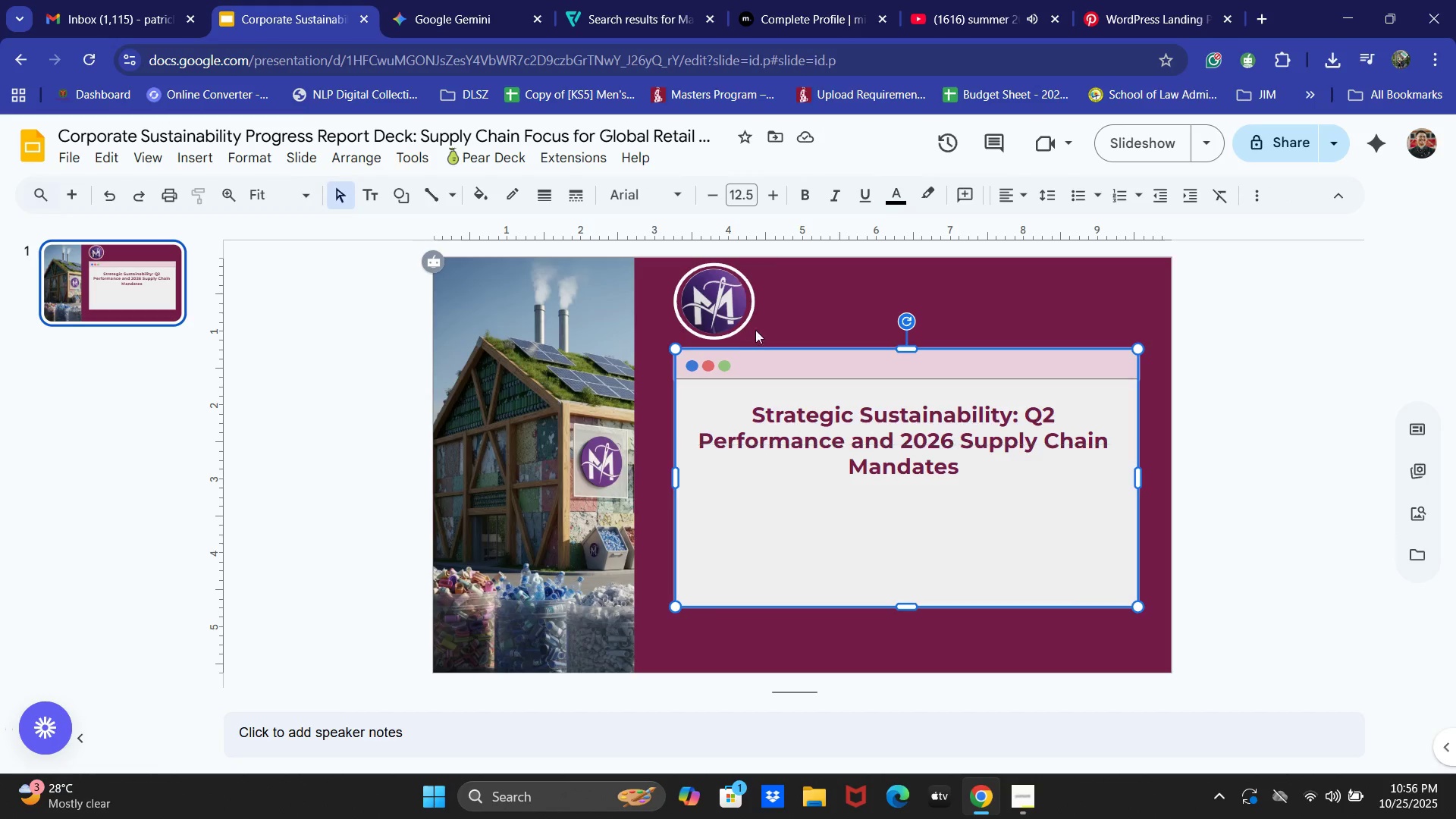 
key(Alt+Tab)
 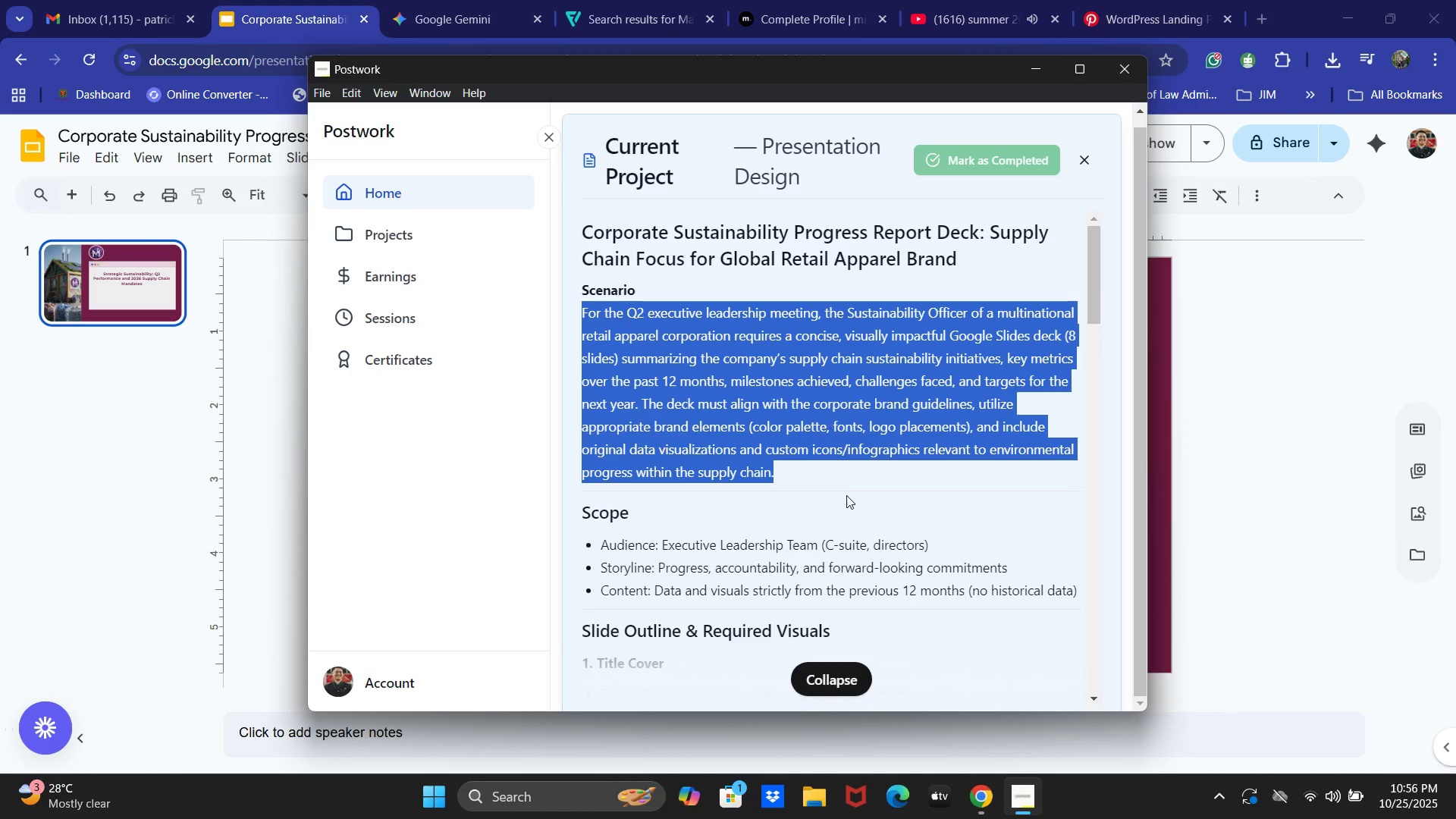 
scroll: coordinate [856, 504], scroll_direction: down, amount: 4.0